 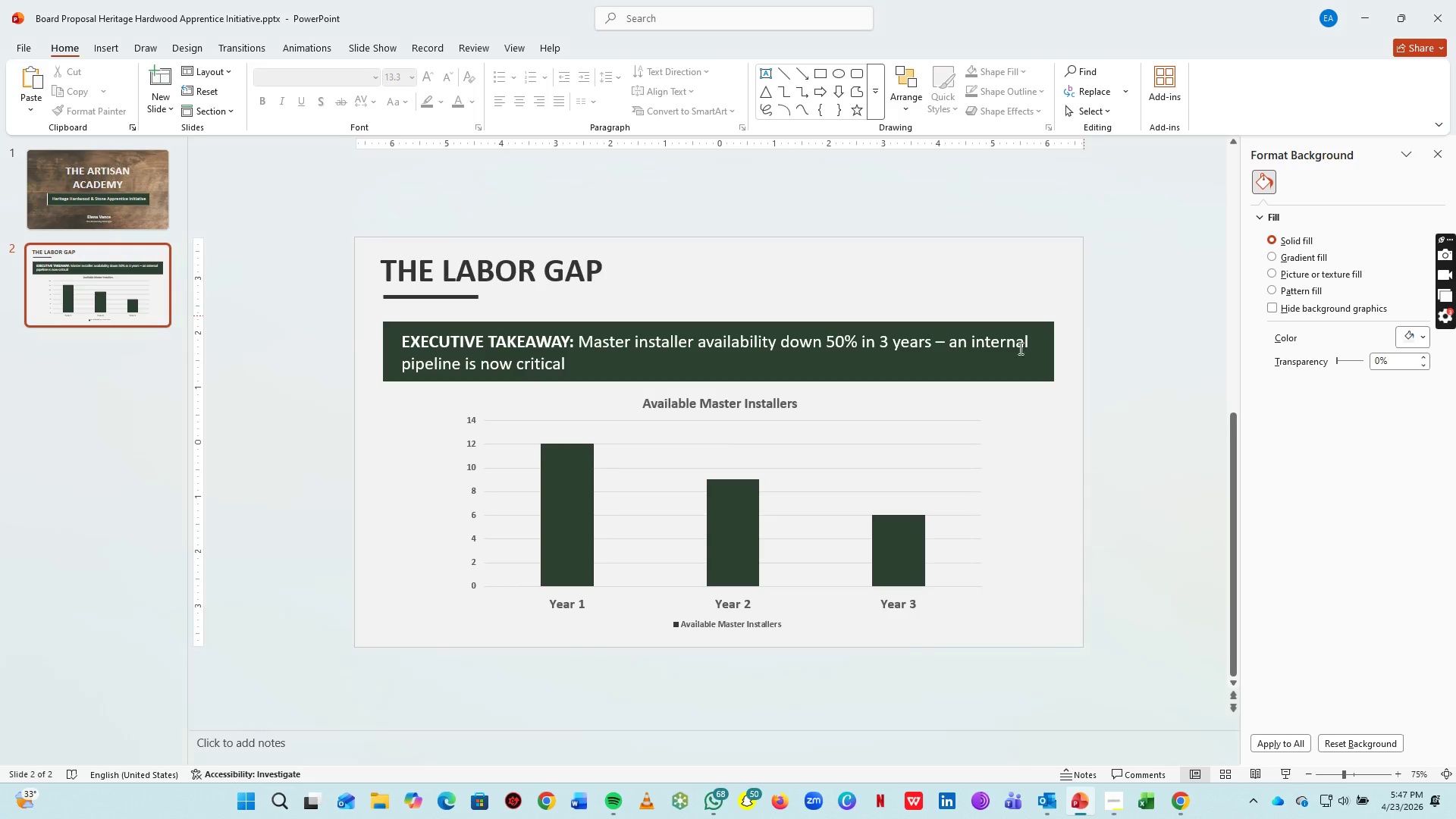 
left_click([379, 202])
 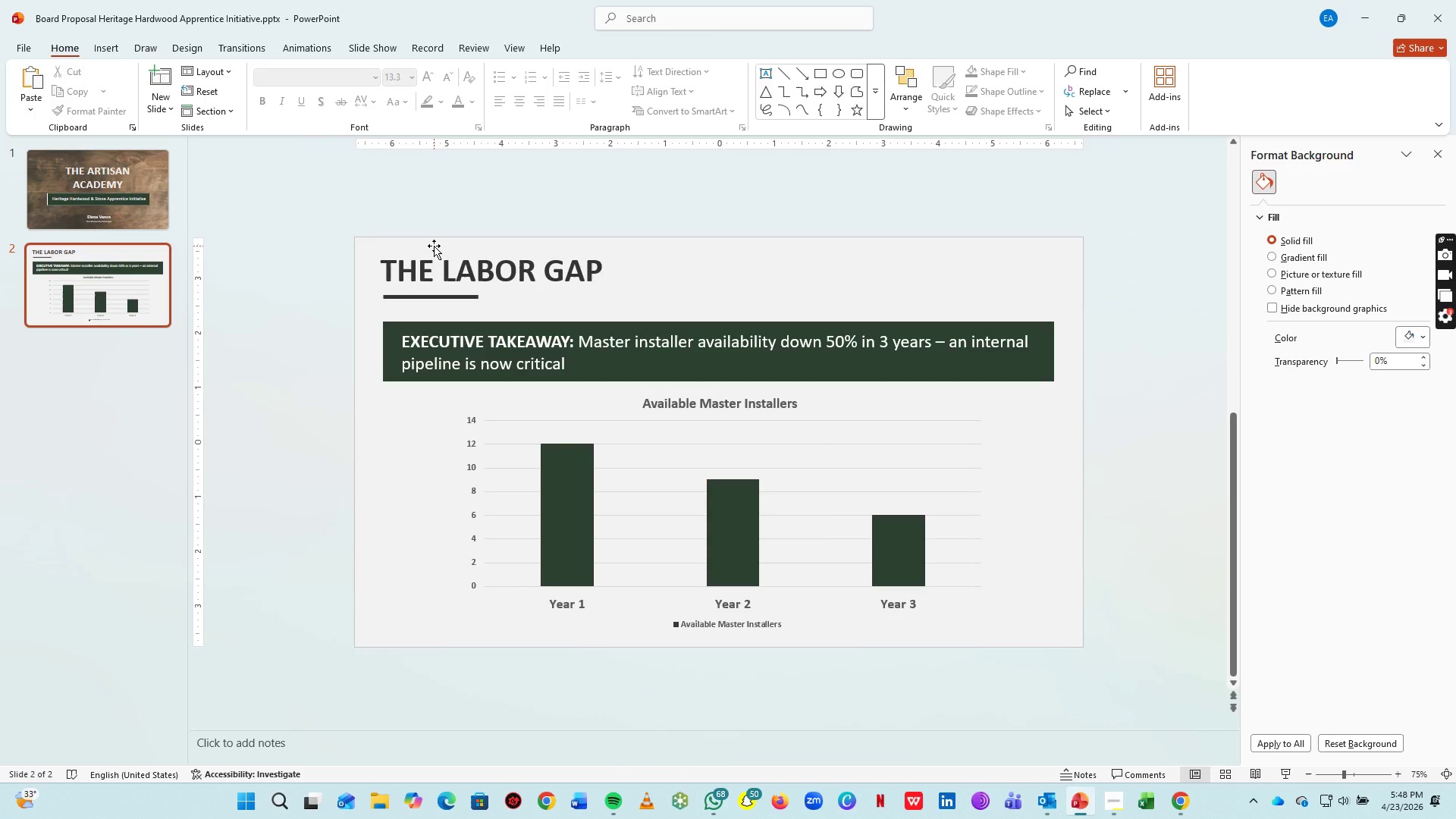 
wait(10.27)
 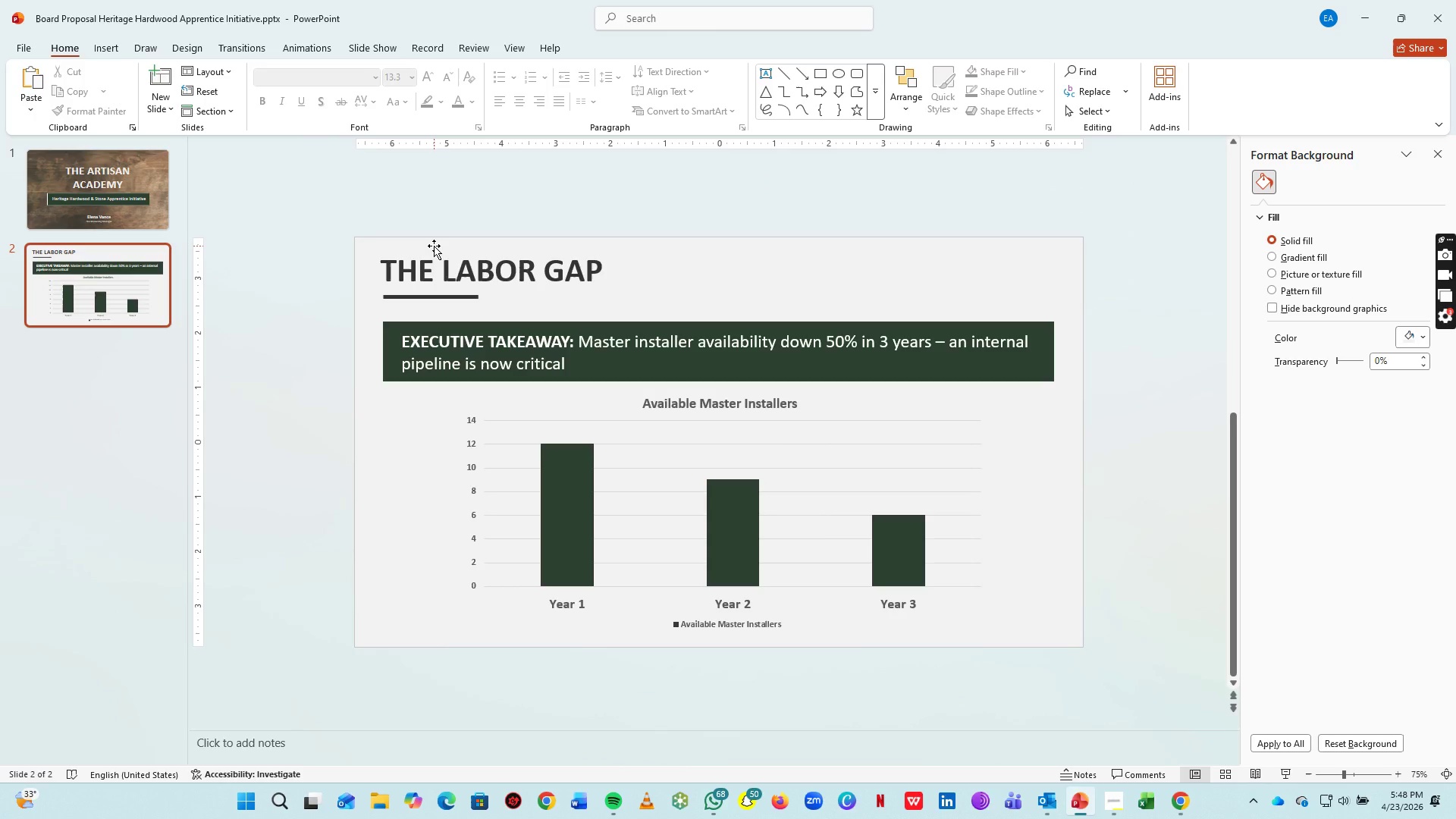 
left_click([563, 366])
 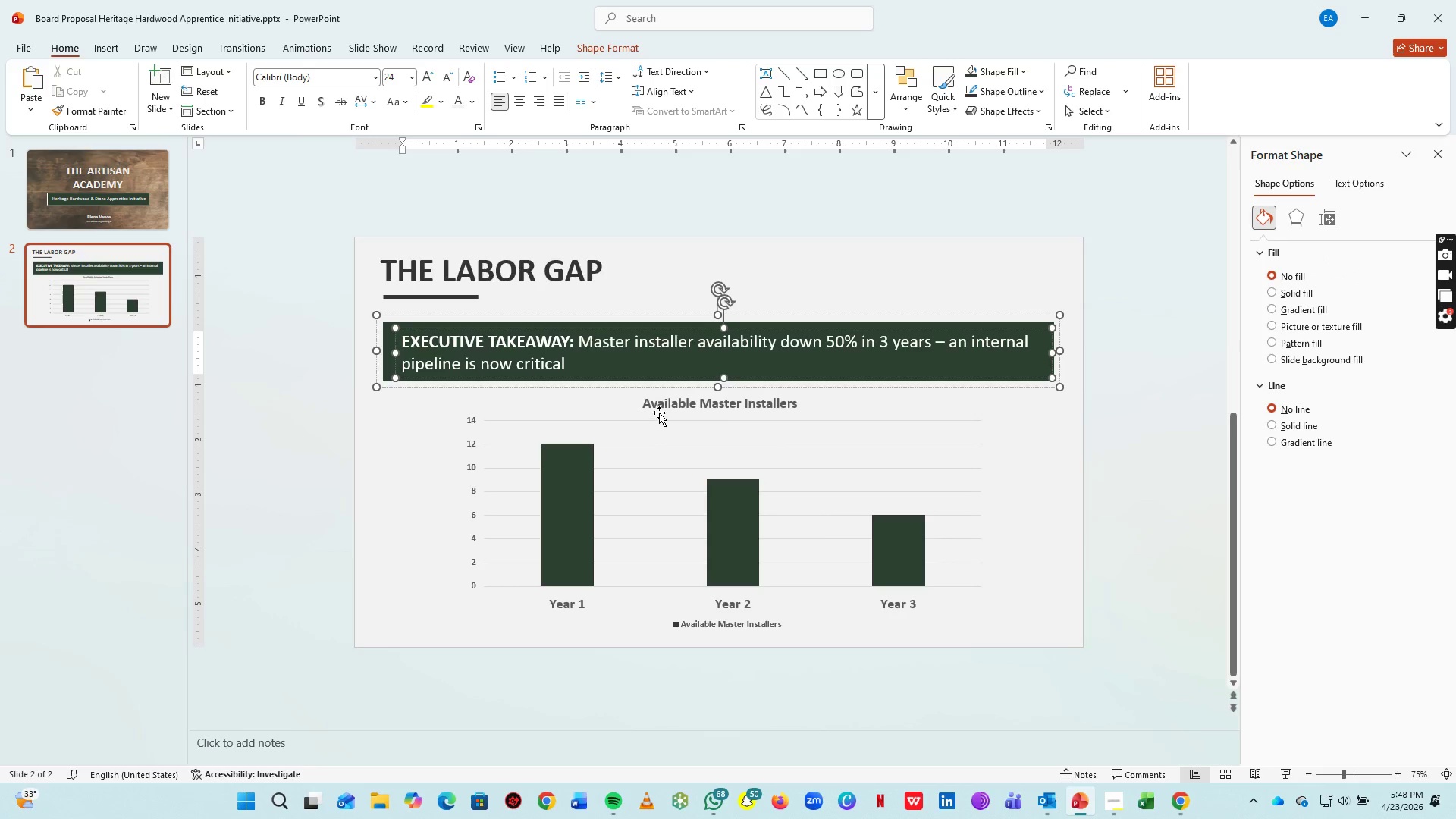 
key(Period)
 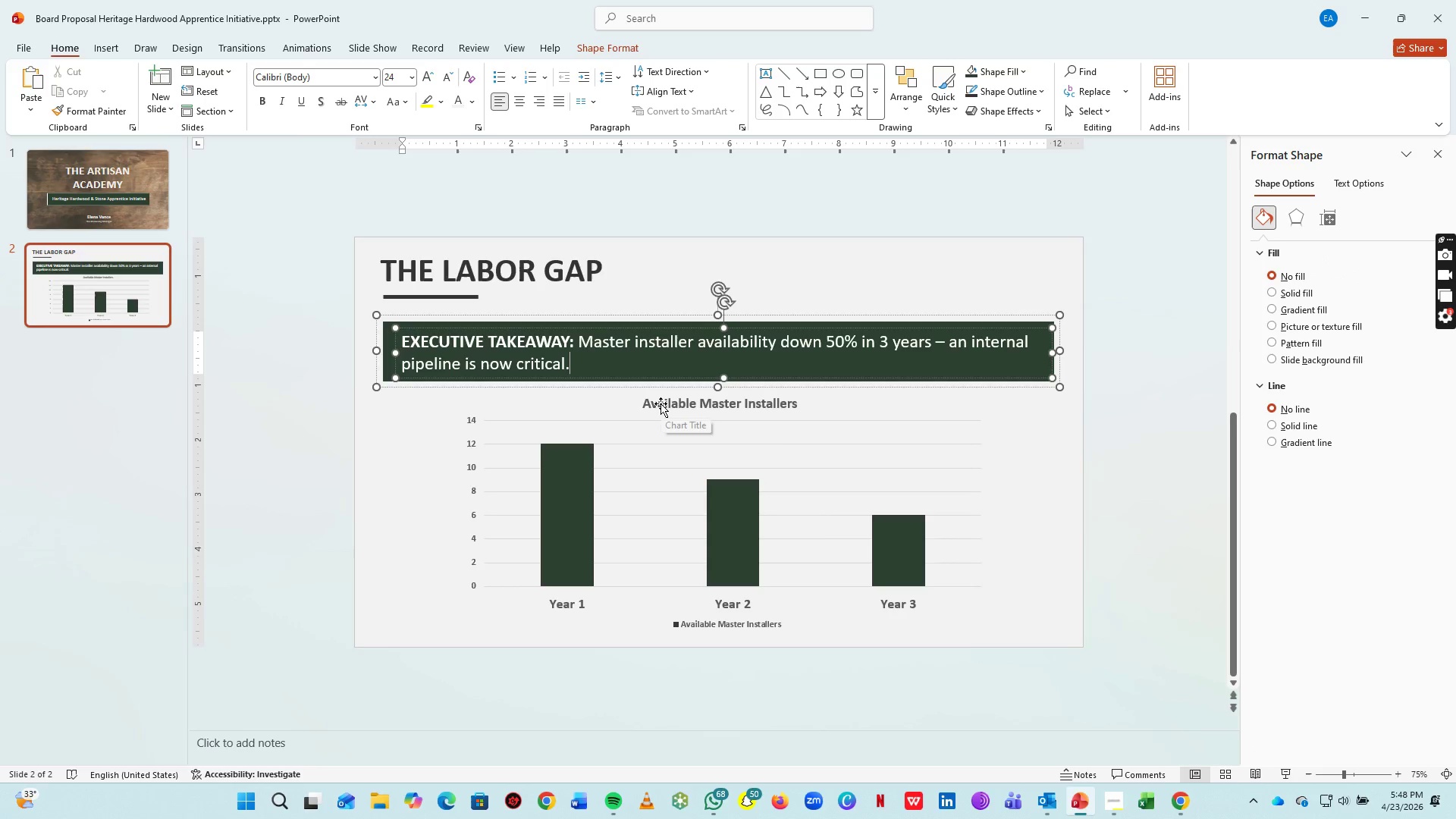 
key(Control+S)
 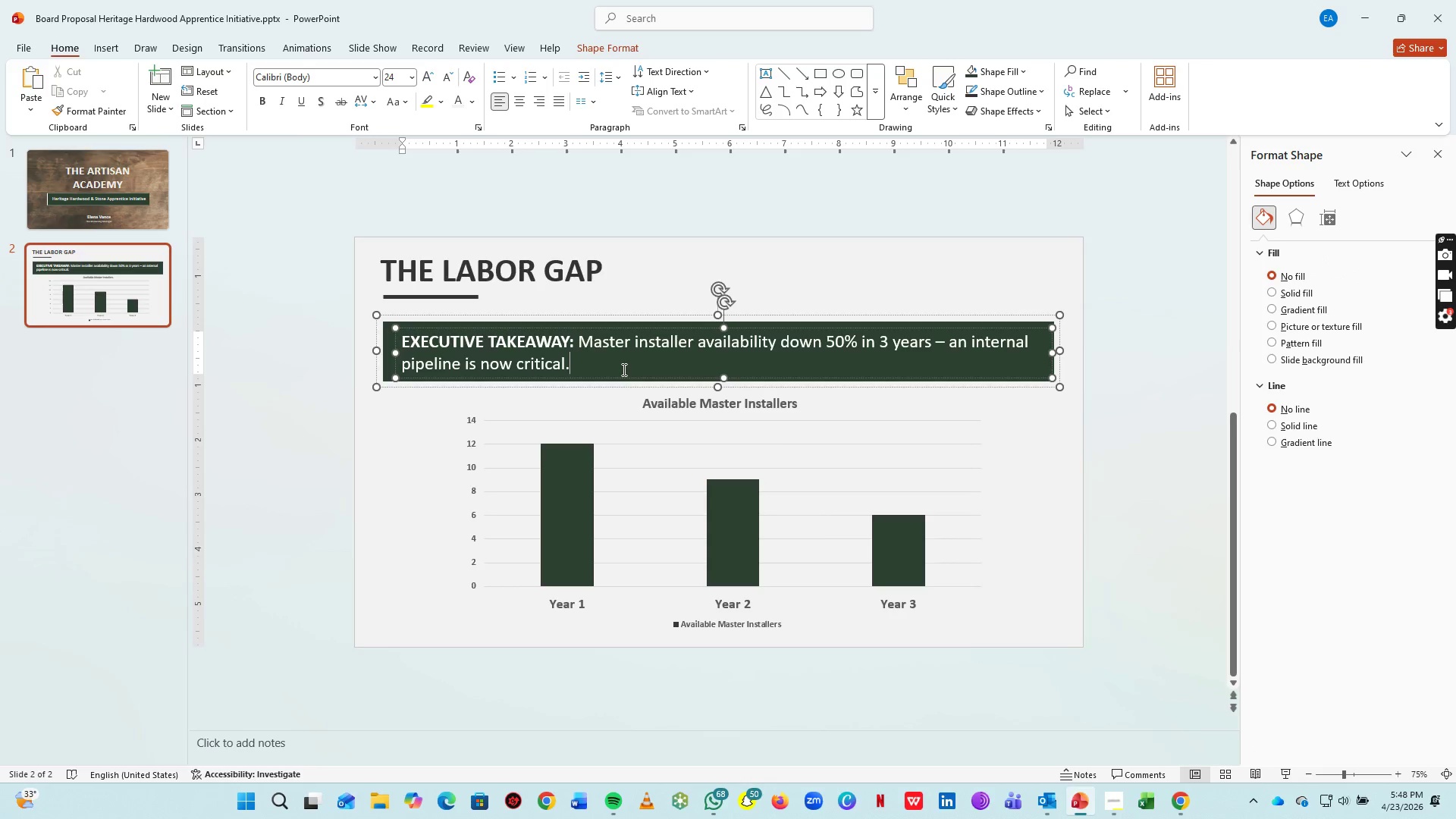 
mouse_move([576, 478])
 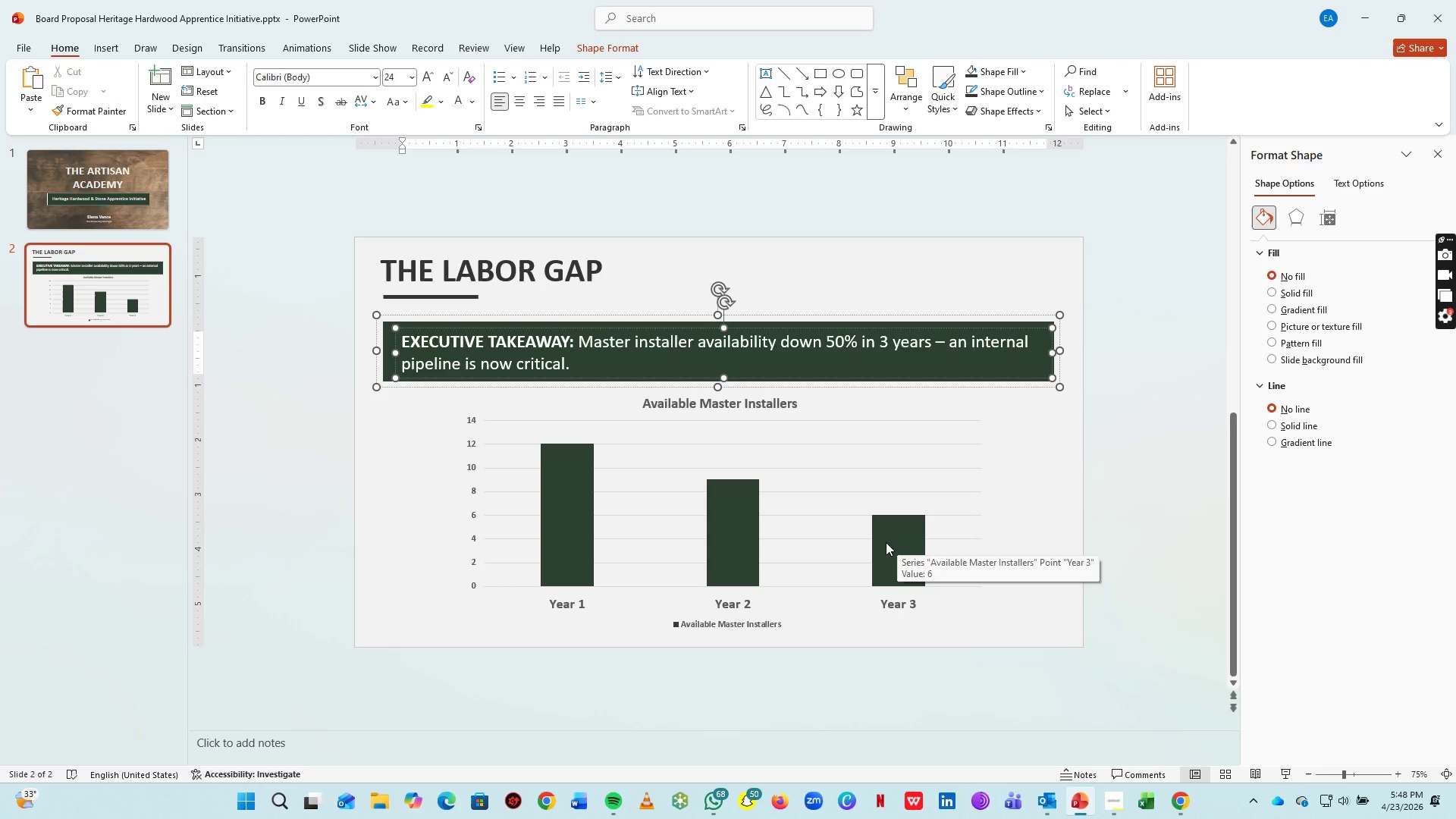 
wait(8.8)
 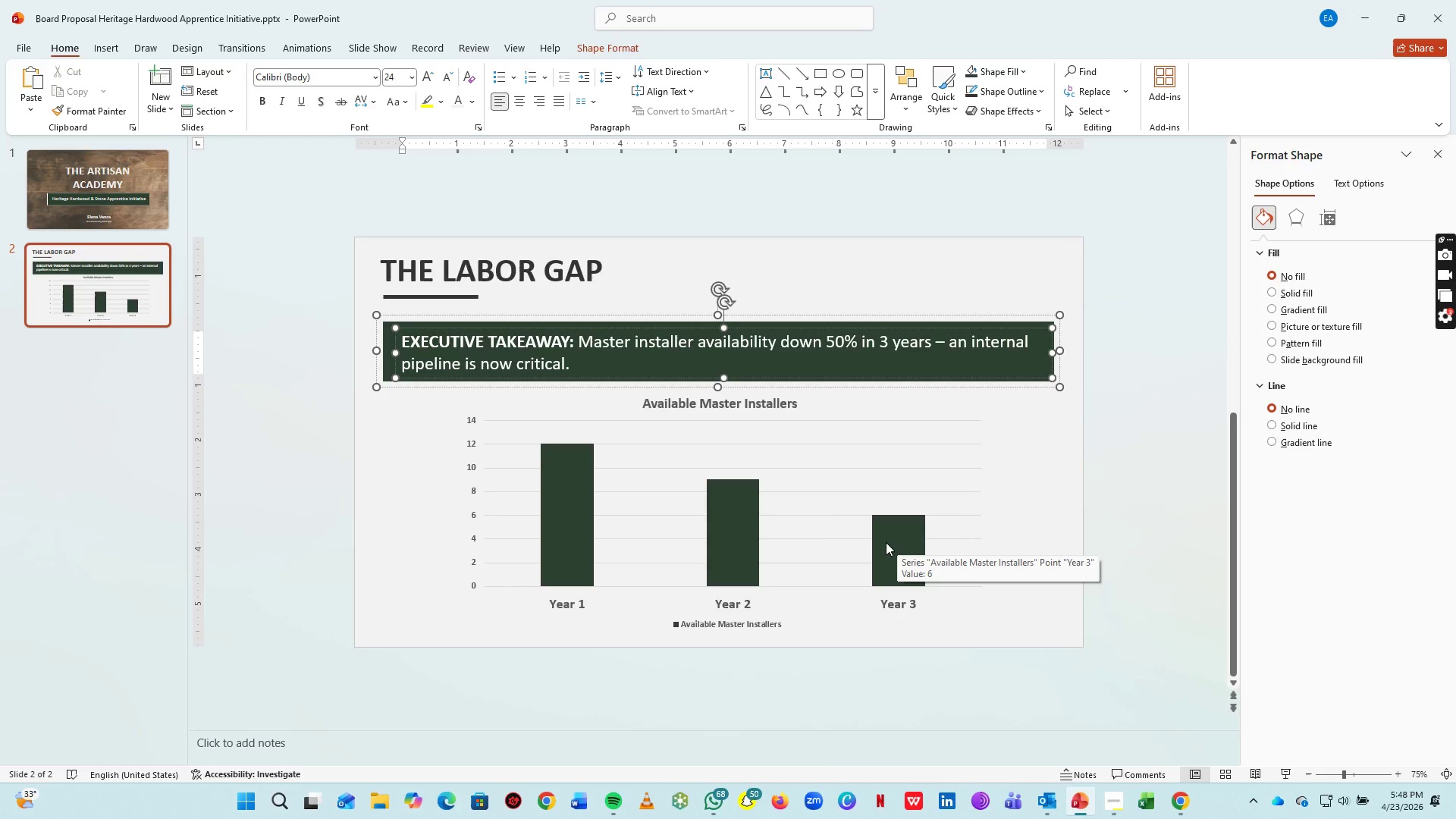 
left_click([1102, 322])
 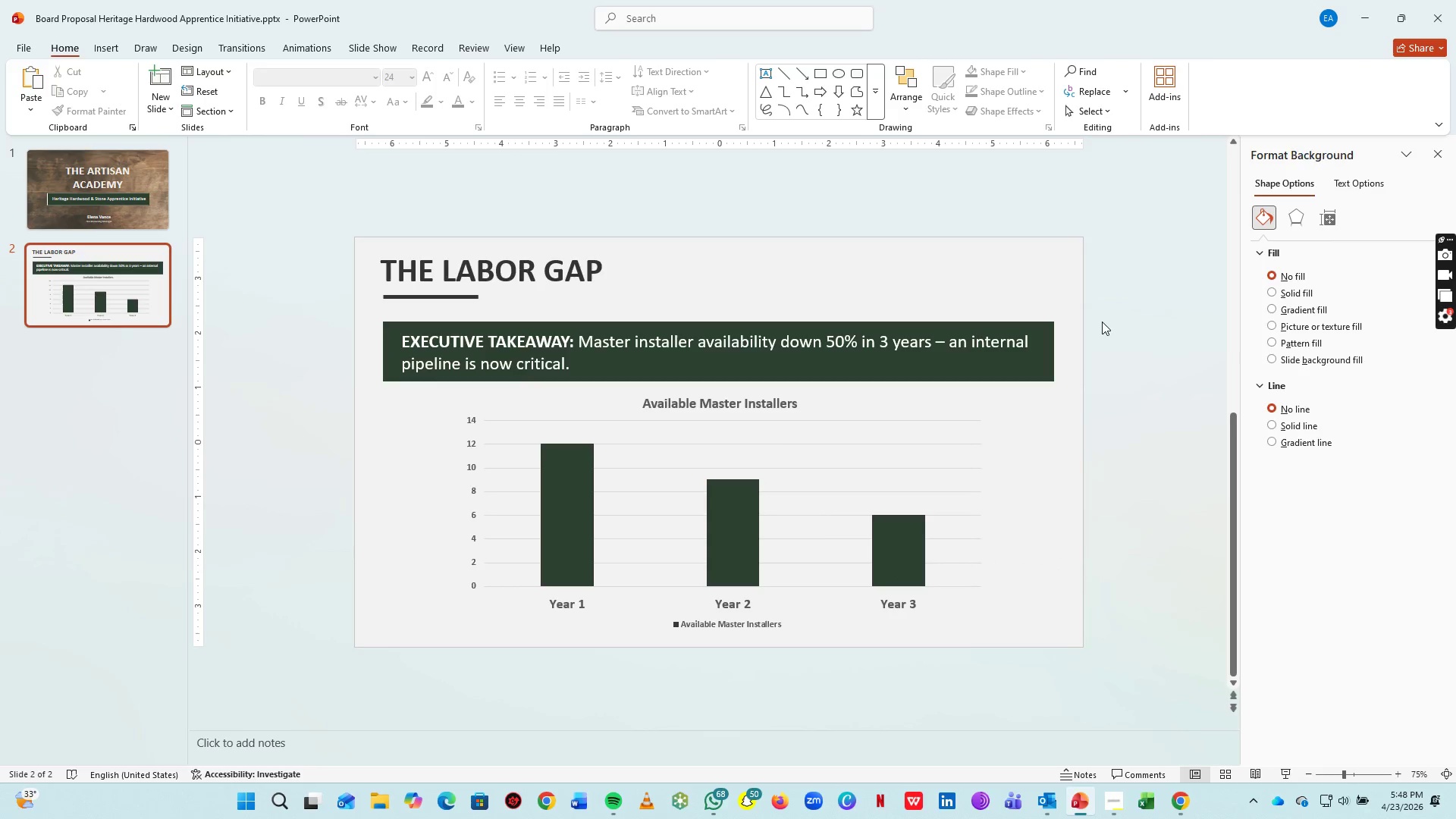 
key(Control+ControlLeft)
 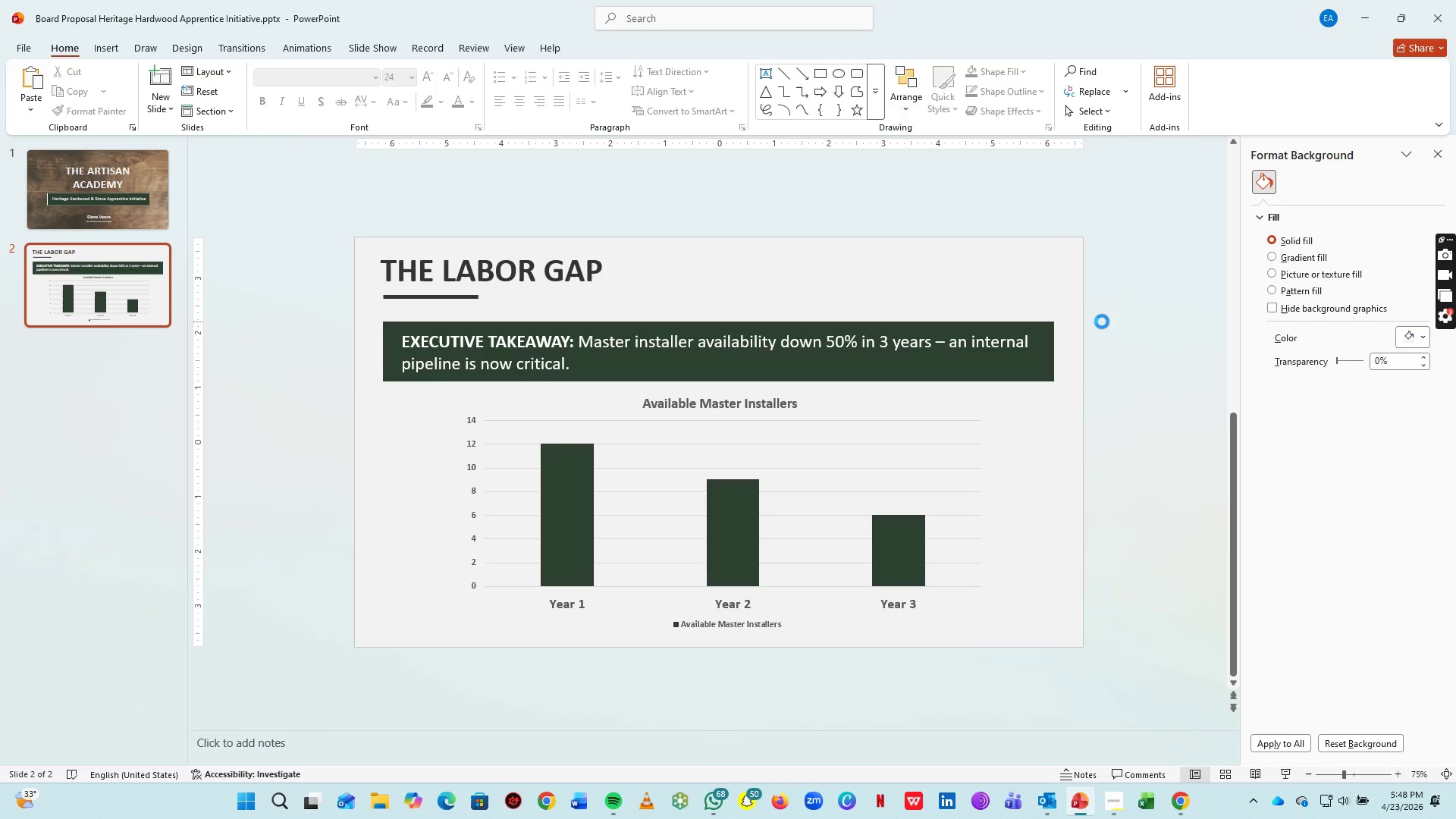 
key(Control+S)
 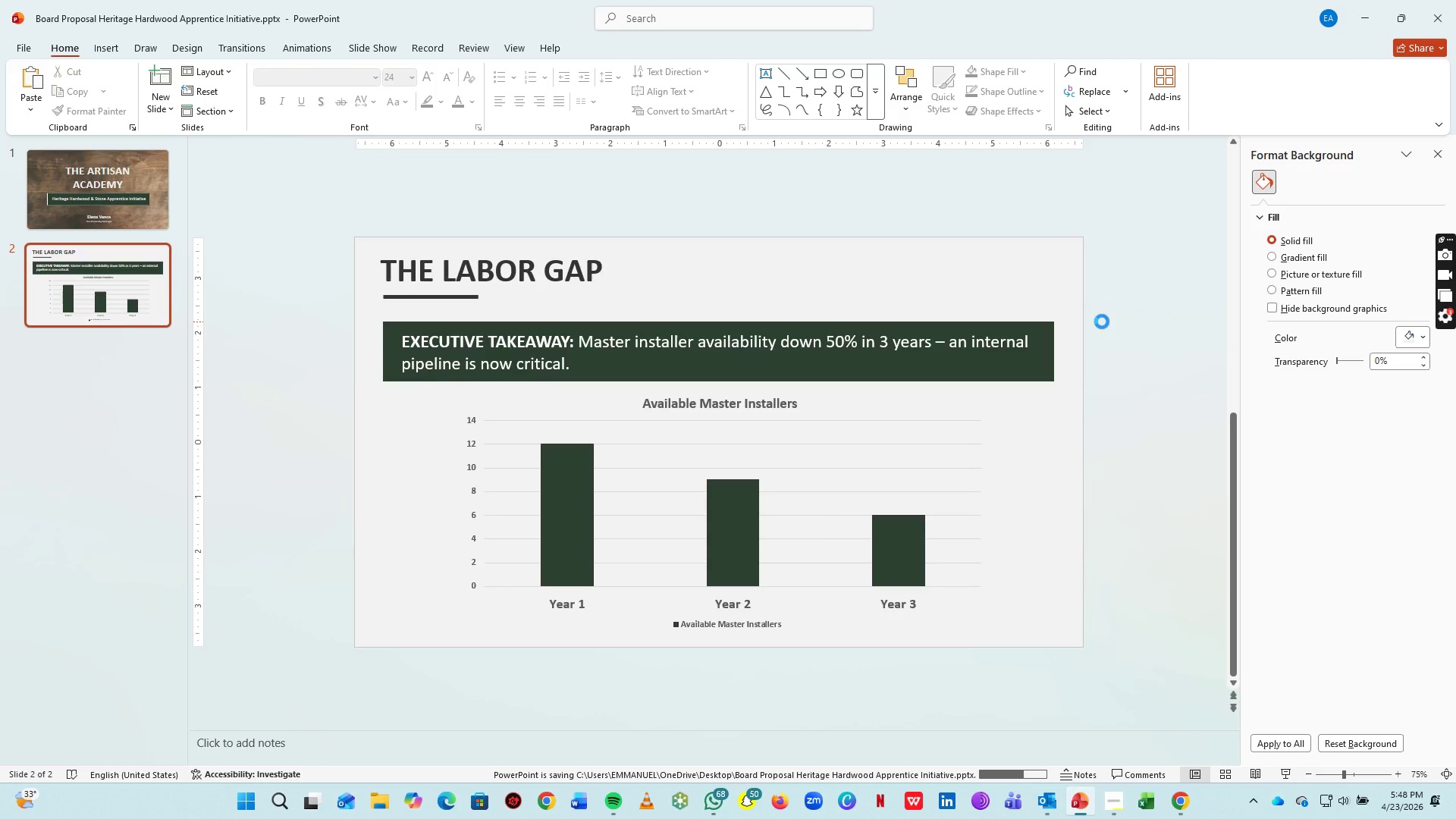 
key(Alt+Tab)